 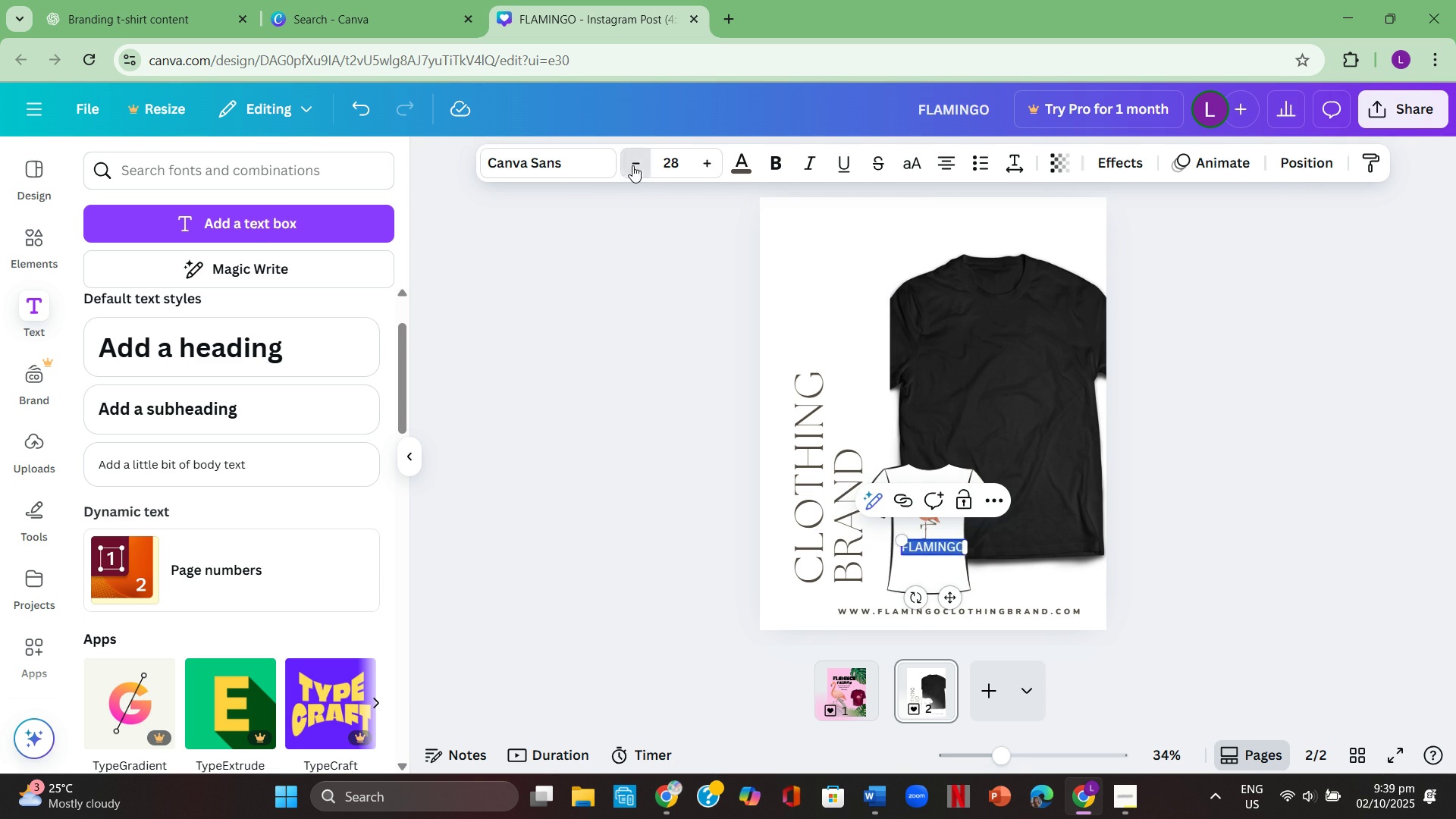 
triple_click([632, 165])
 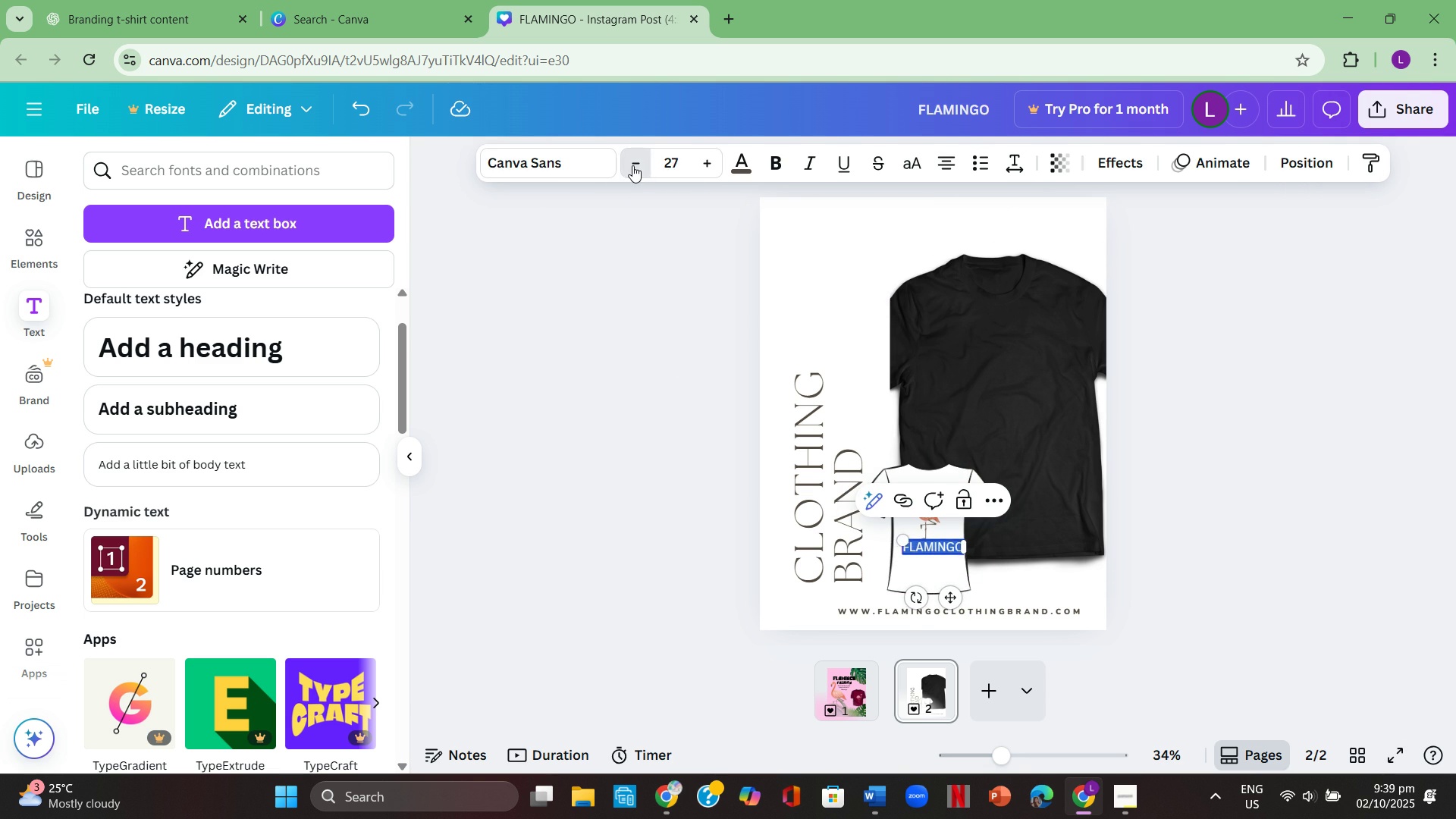 
triple_click([632, 165])
 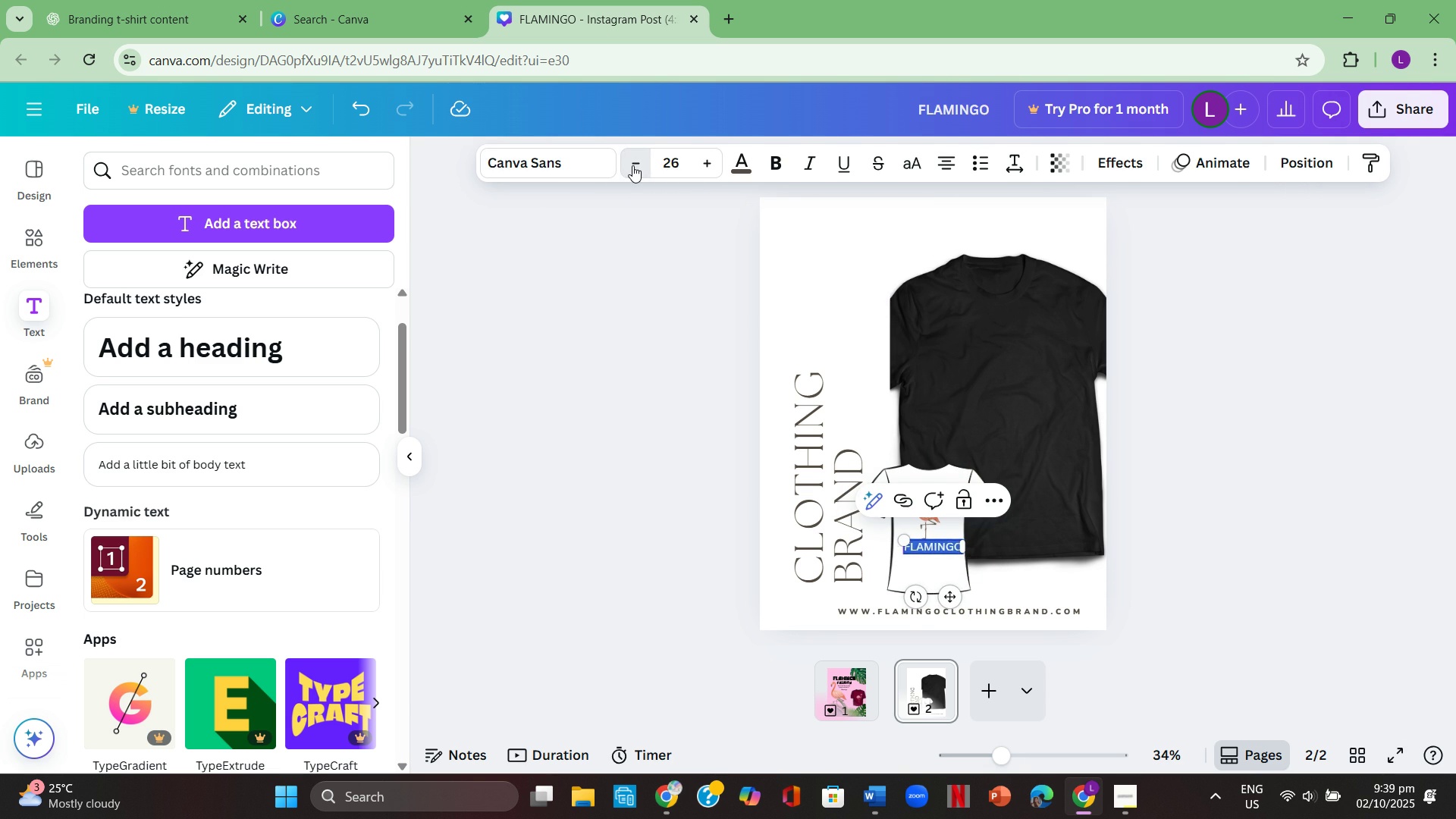 
triple_click([632, 165])
 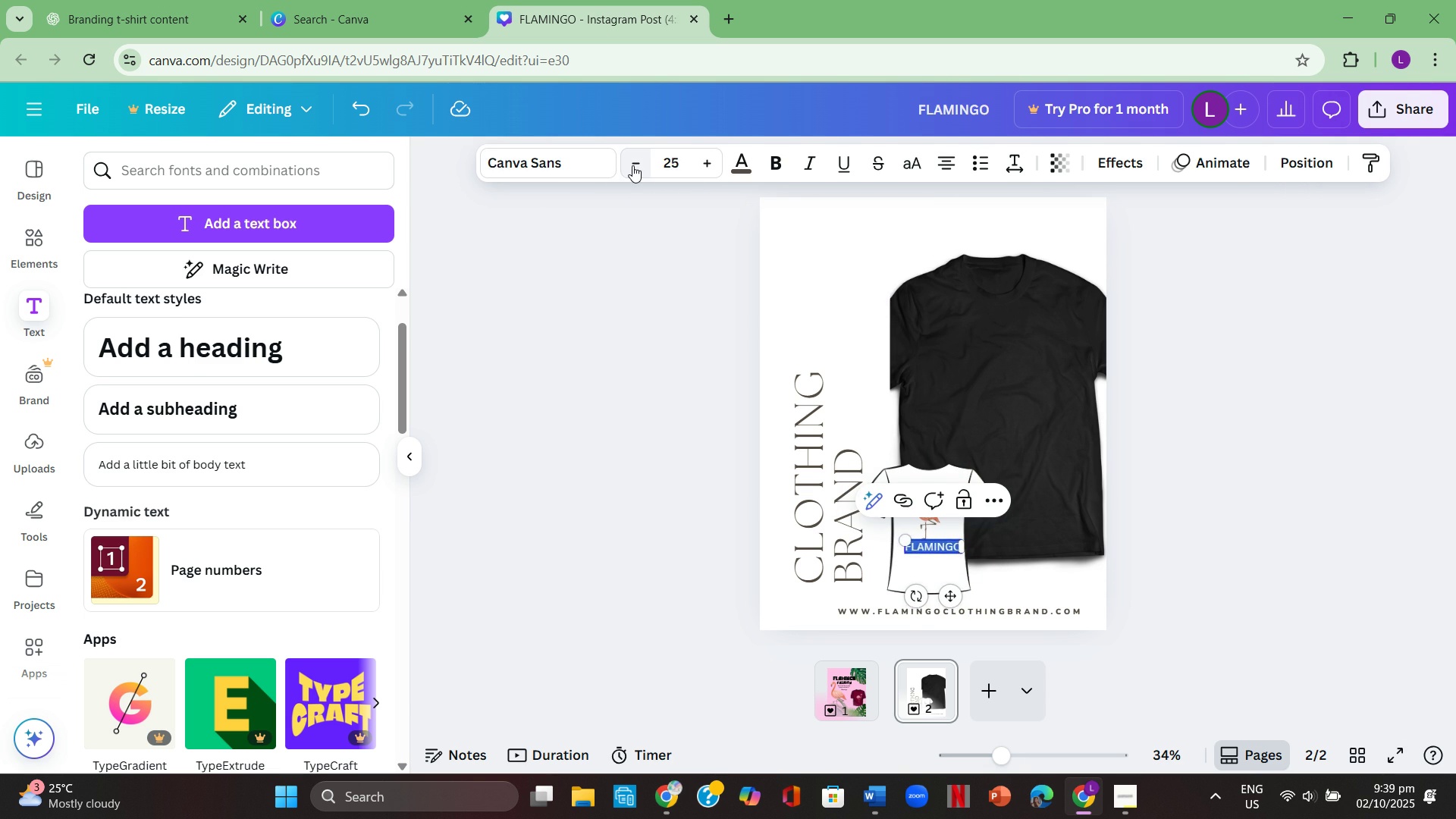 
triple_click([632, 165])
 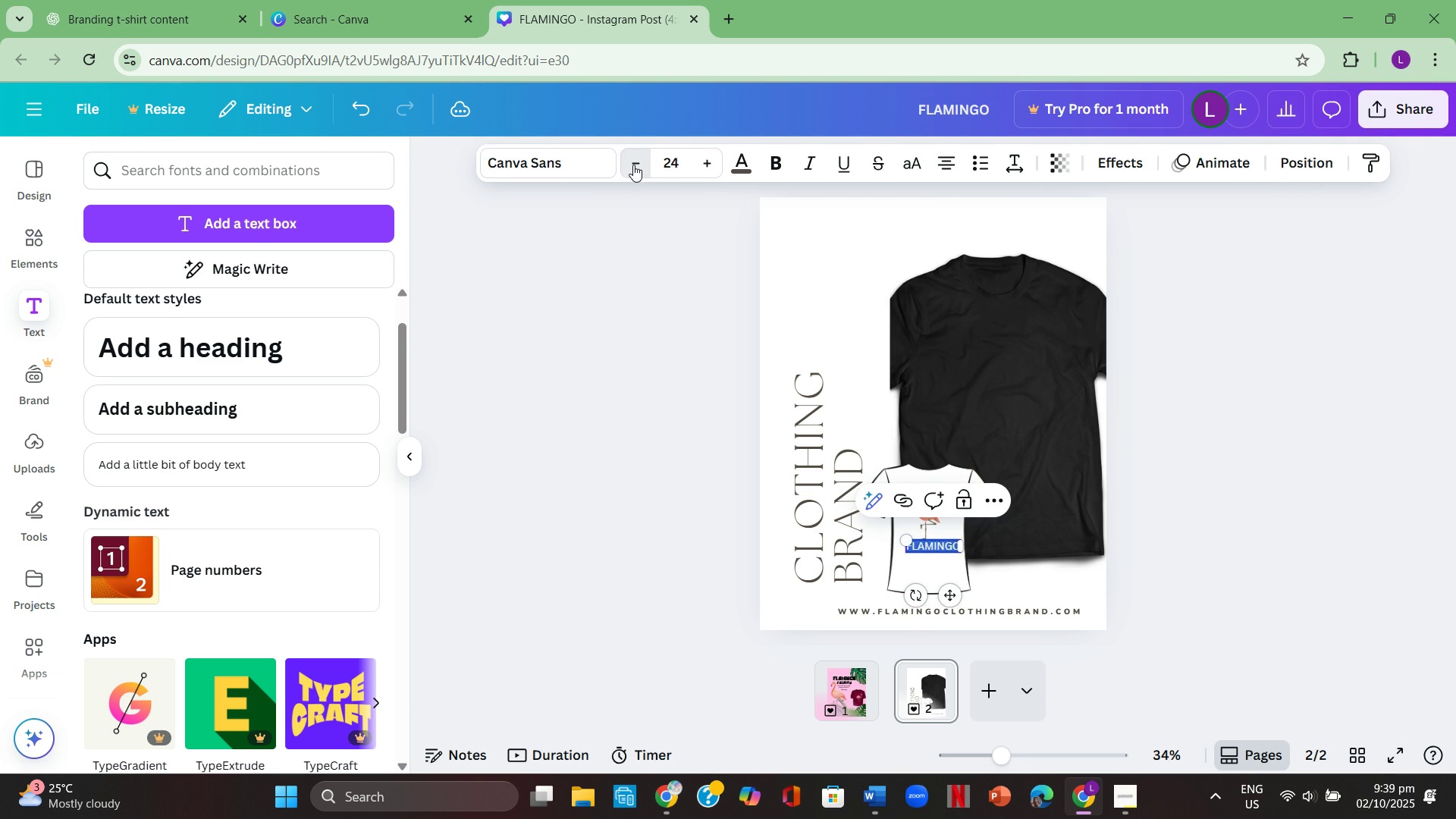 
triple_click([633, 165])
 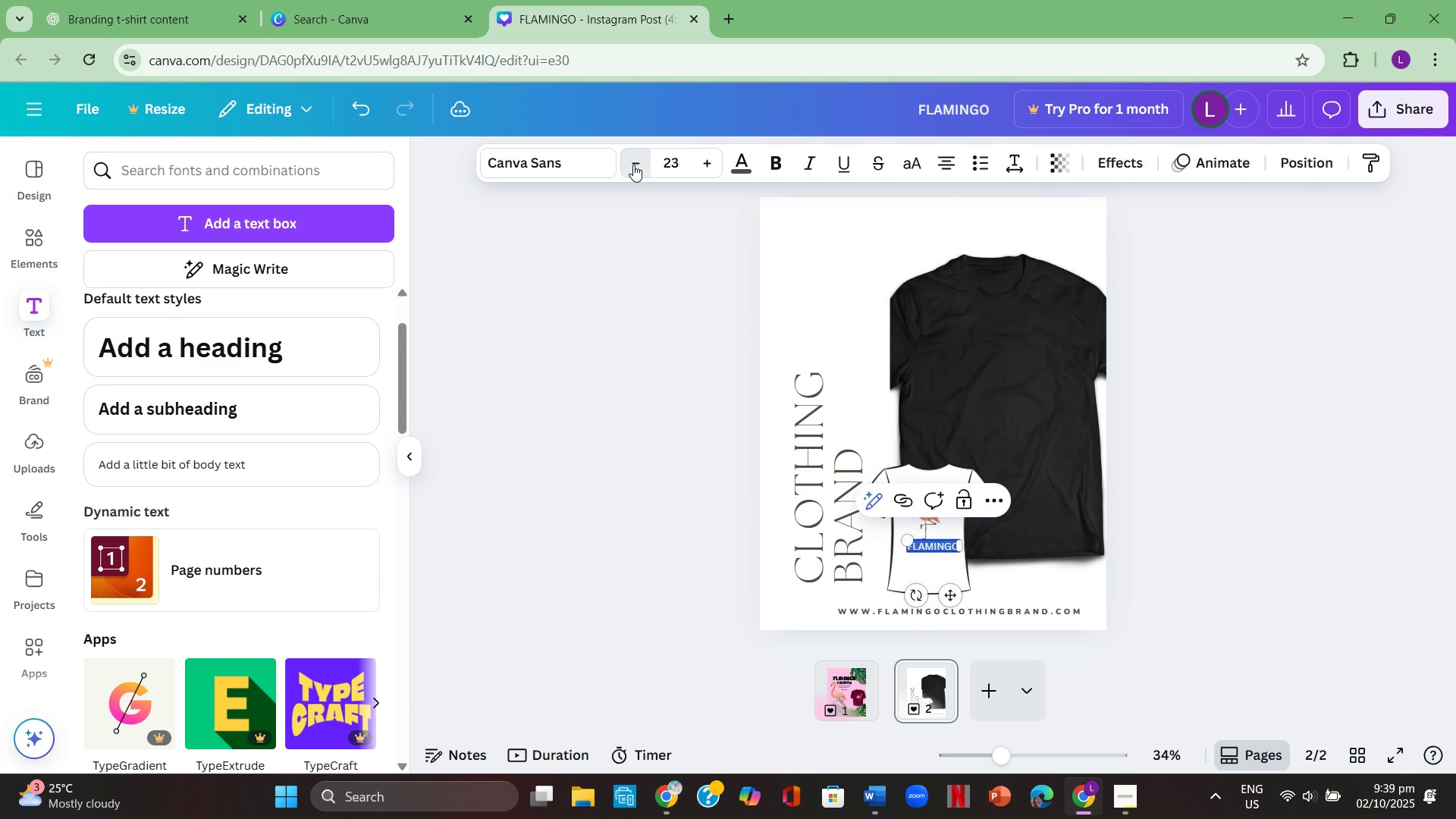 
triple_click([633, 165])
 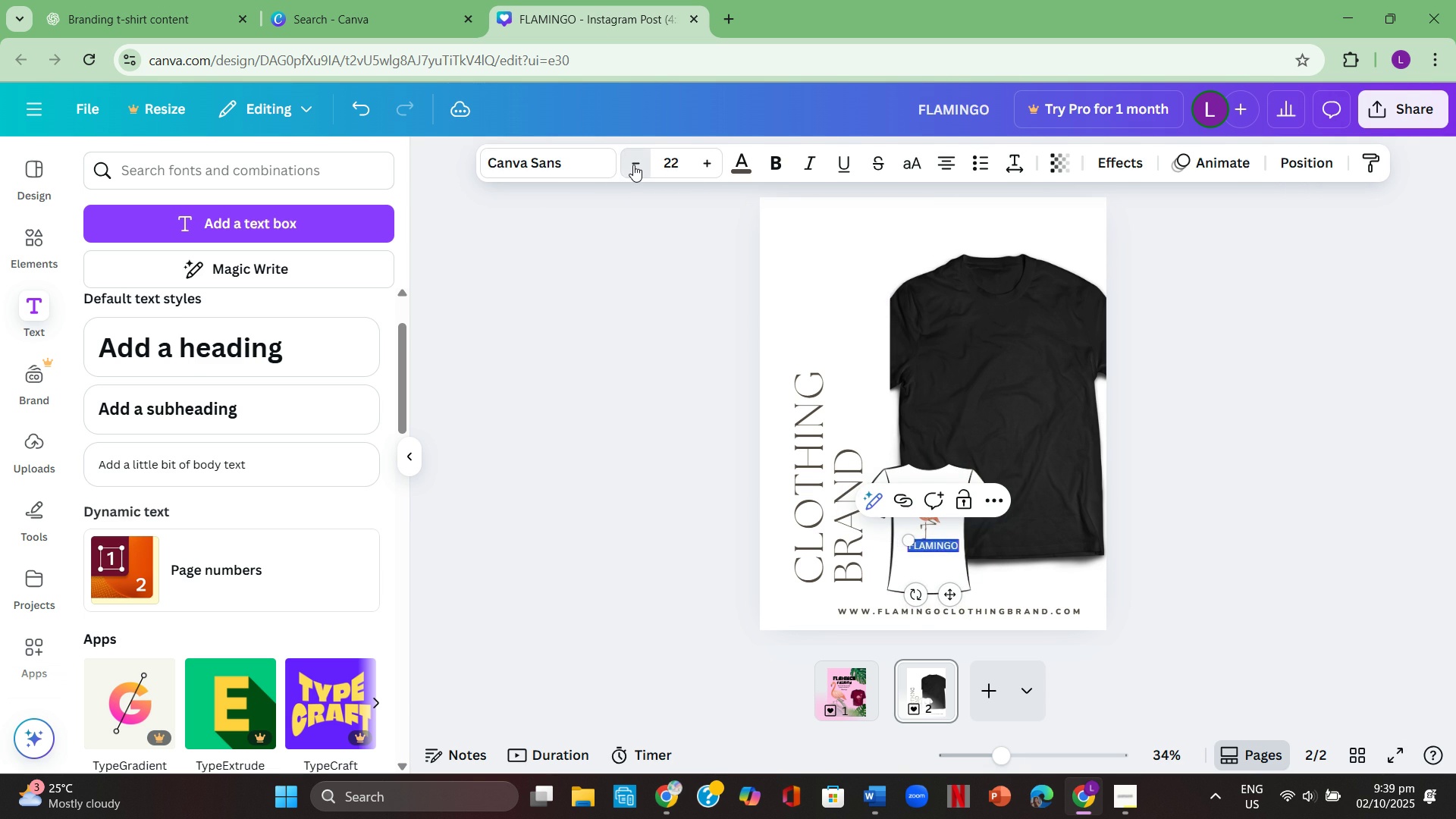 
triple_click([633, 165])
 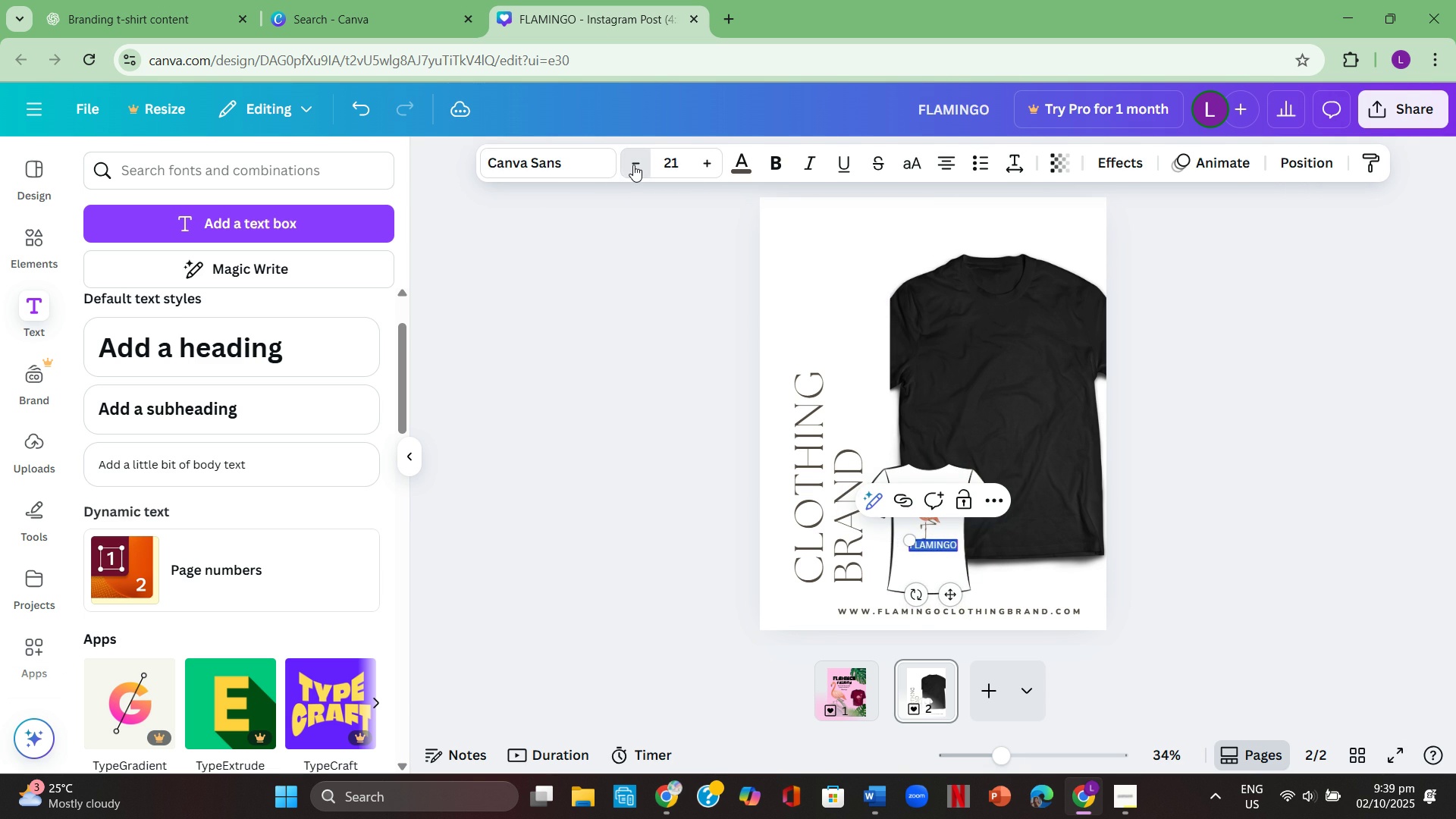 
triple_click([633, 165])
 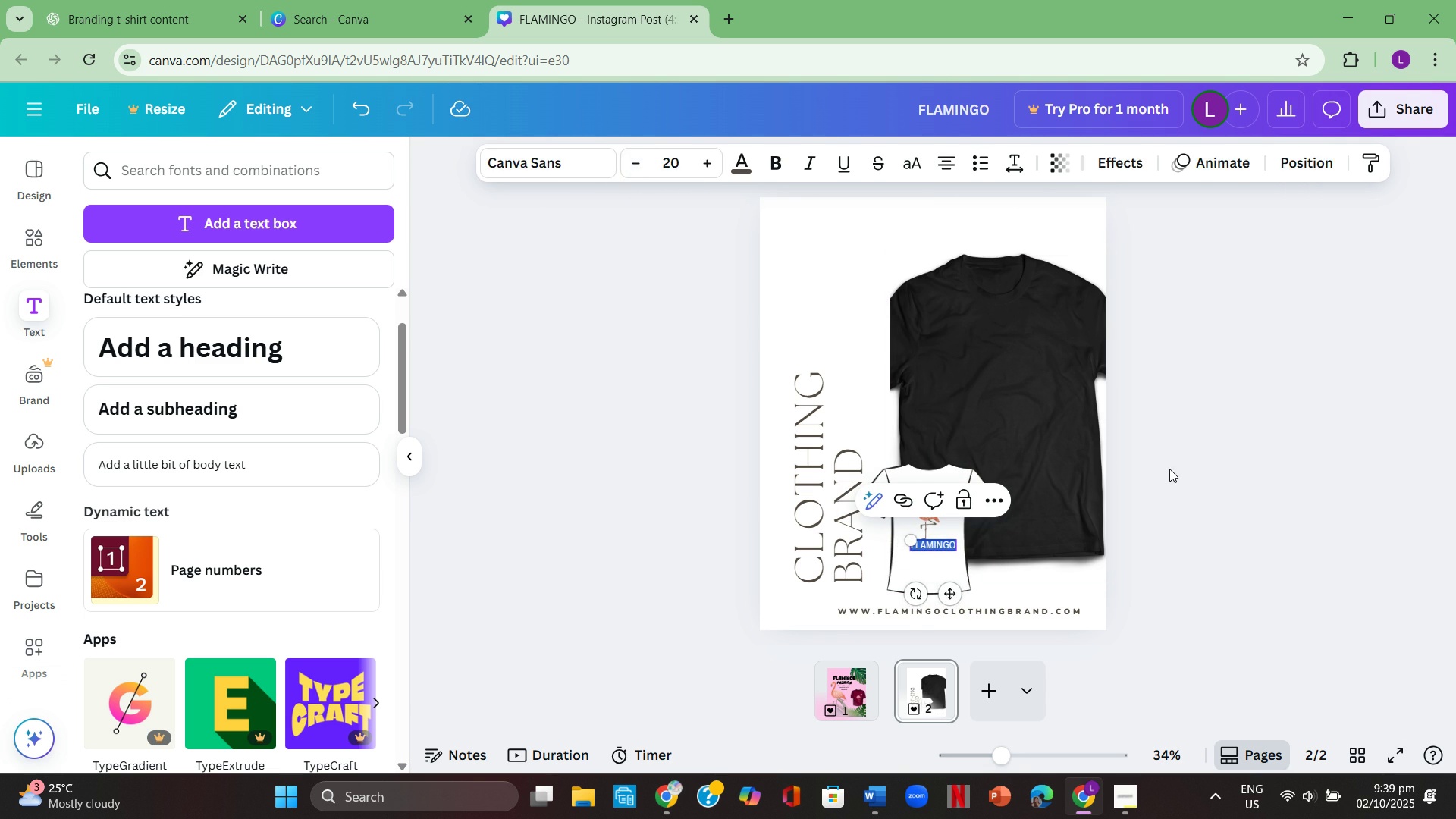 
left_click([1169, 469])